 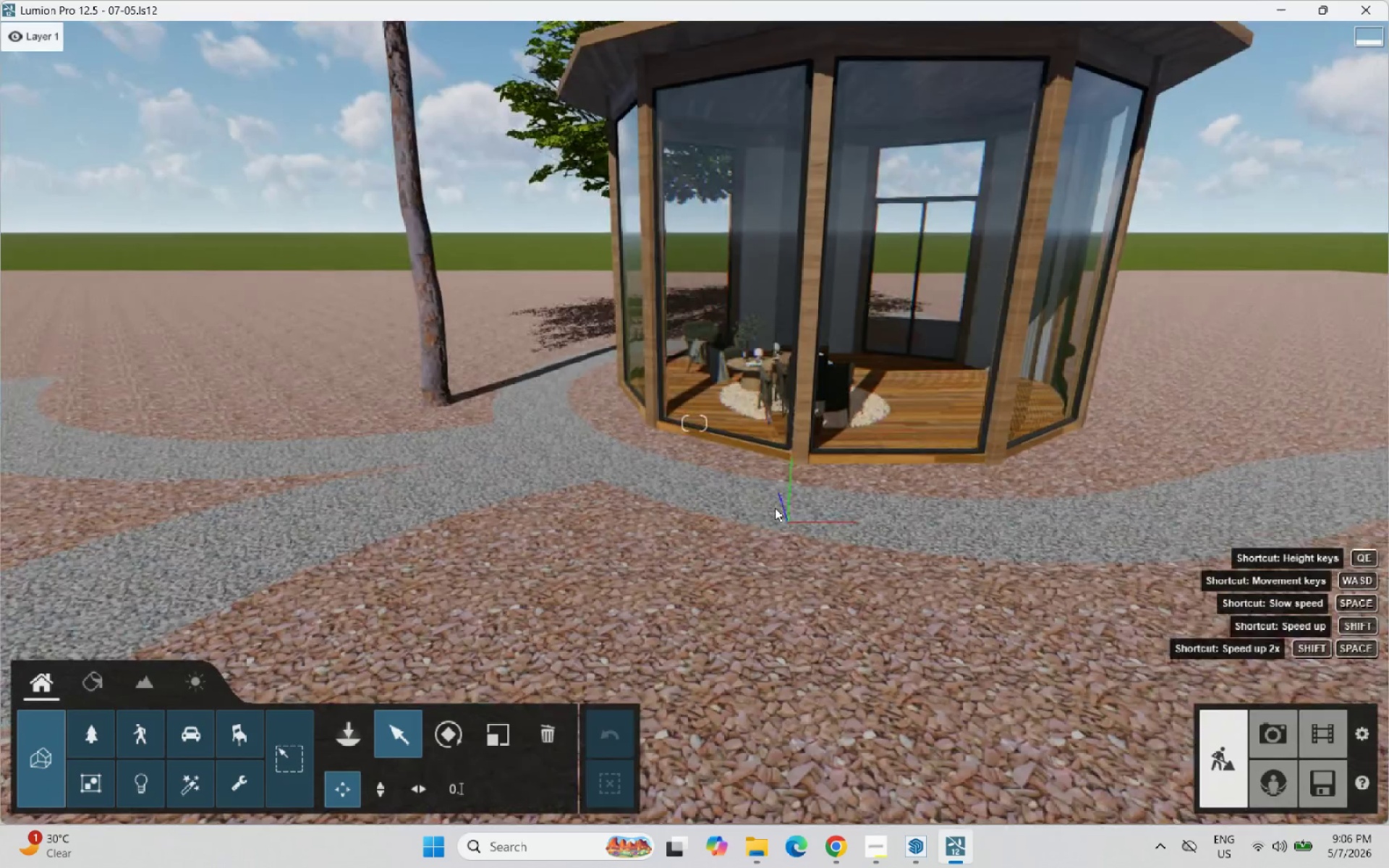 
scroll: coordinate [775, 508], scroll_direction: down, amount: 4.0
 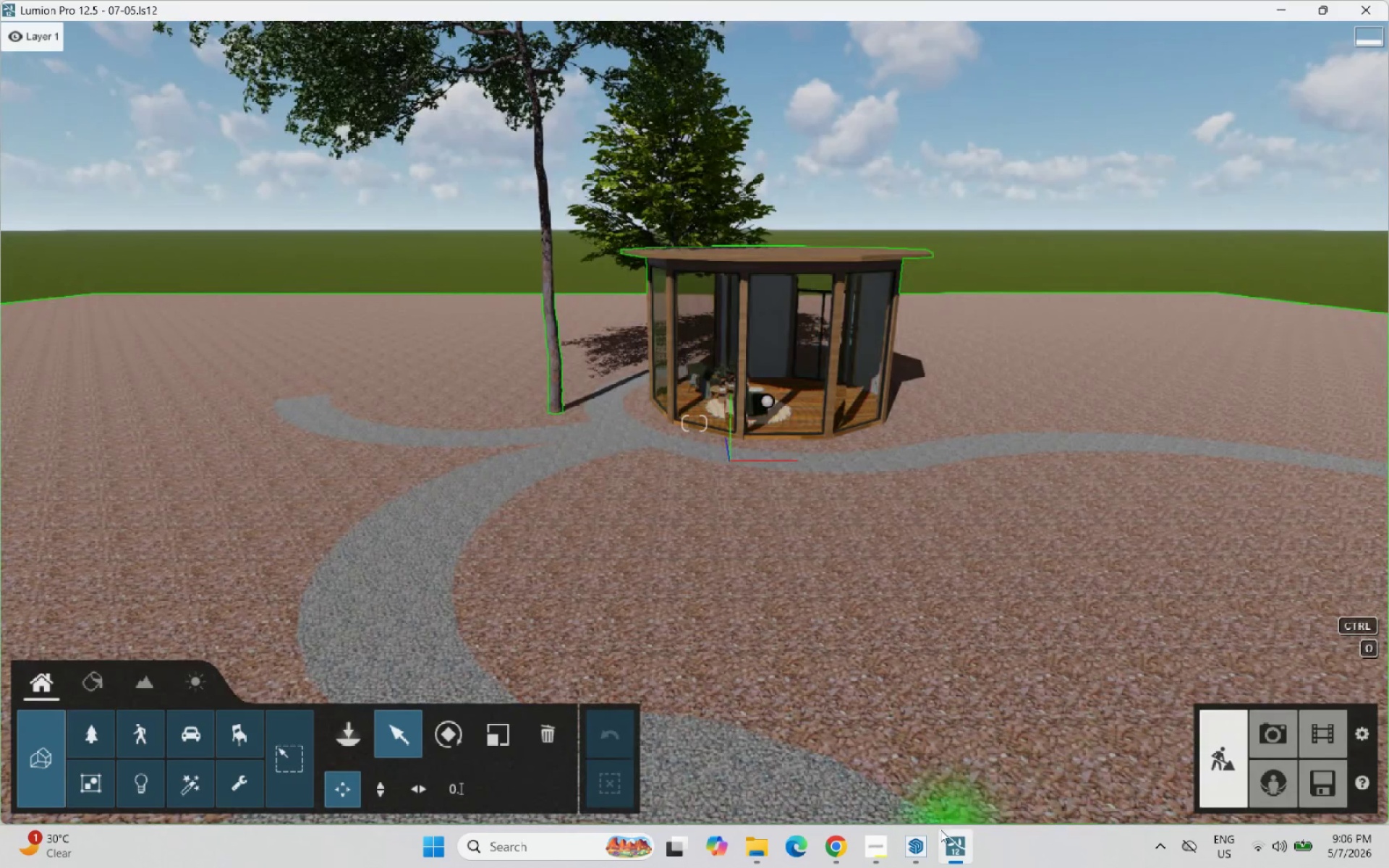 
left_click([922, 844])
 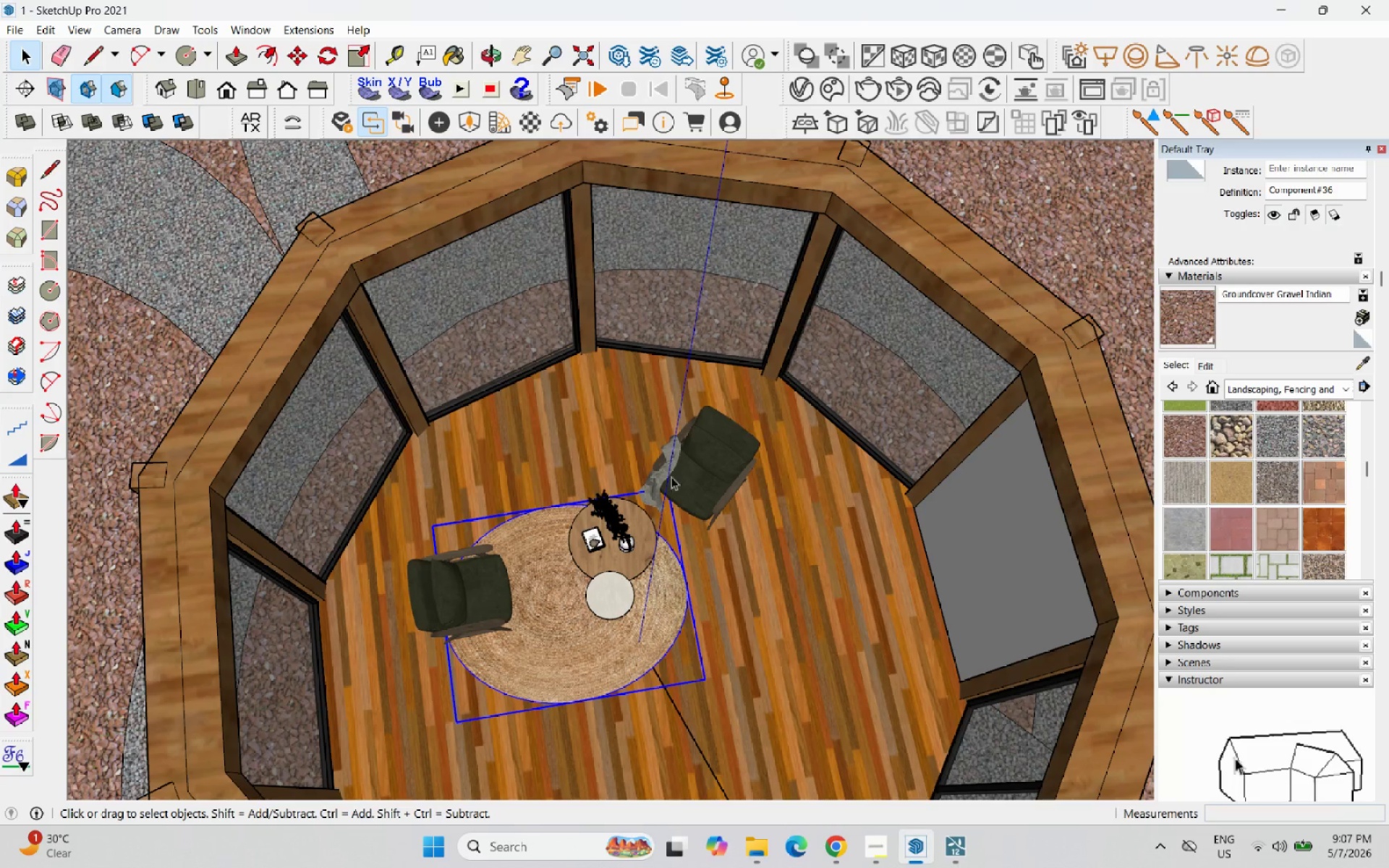 
scroll: coordinate [571, 540], scroll_direction: down, amount: 7.0
 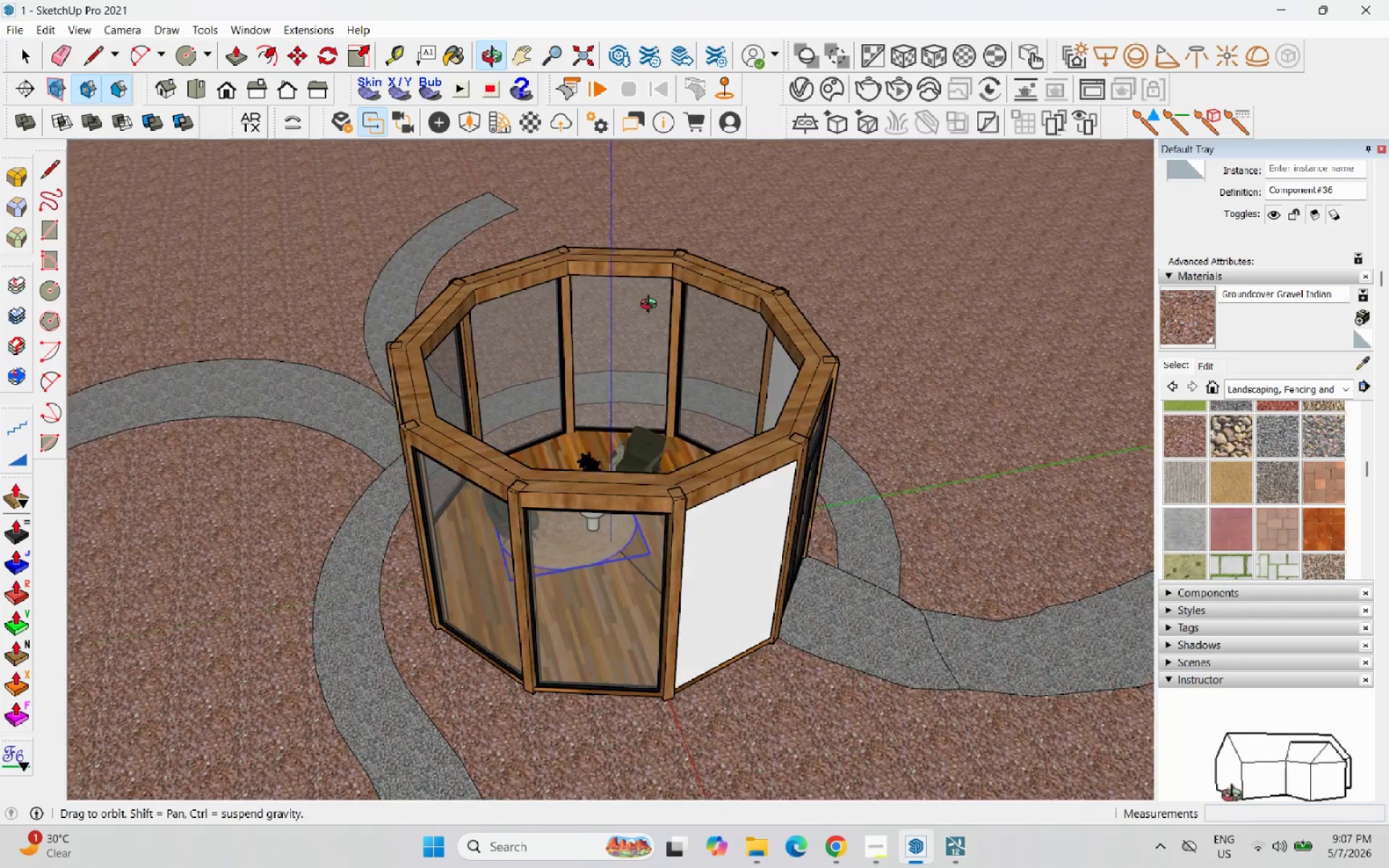 
scroll: coordinate [648, 381], scroll_direction: up, amount: 7.0
 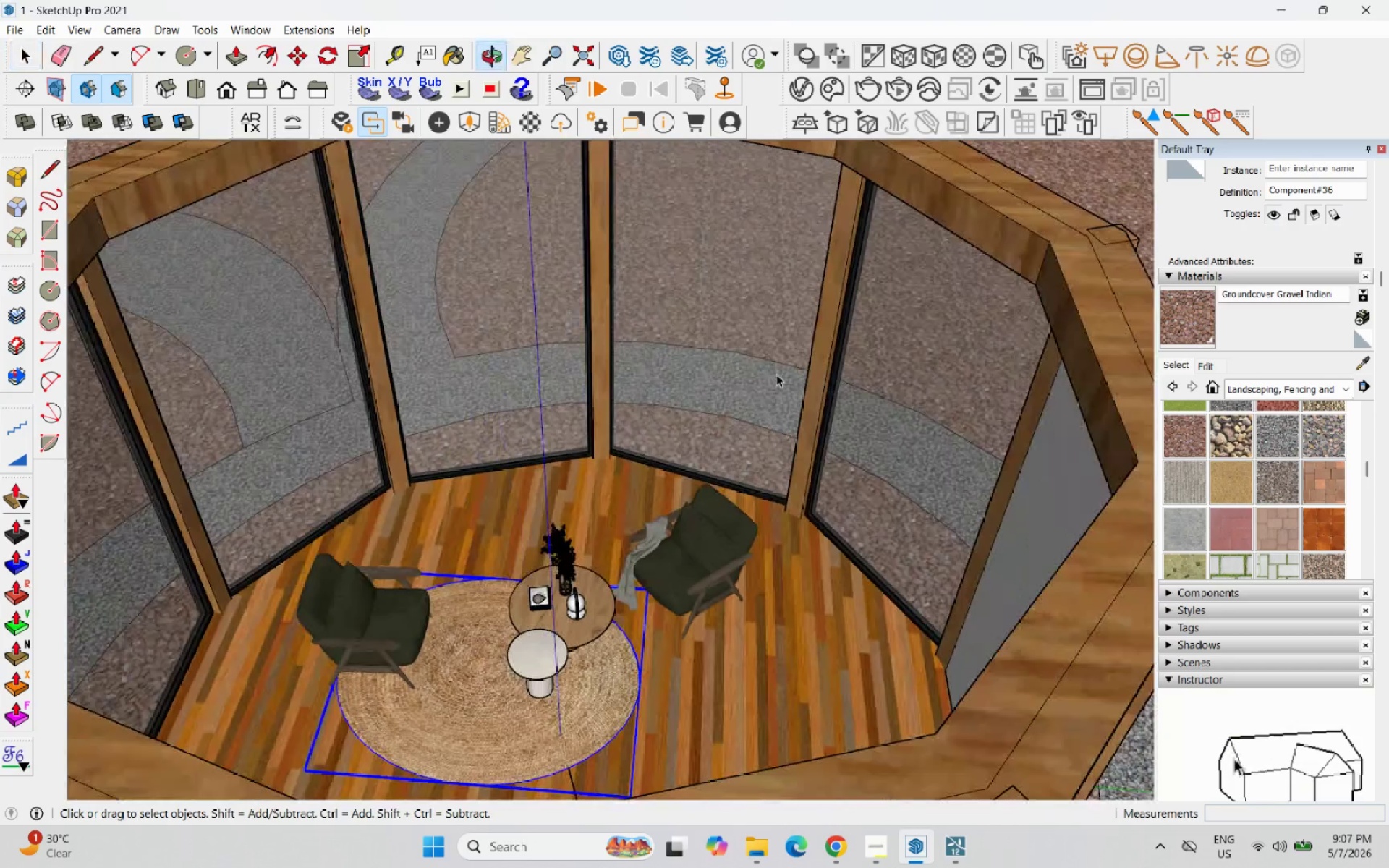 
scroll: coordinate [705, 351], scroll_direction: down, amount: 13.0
 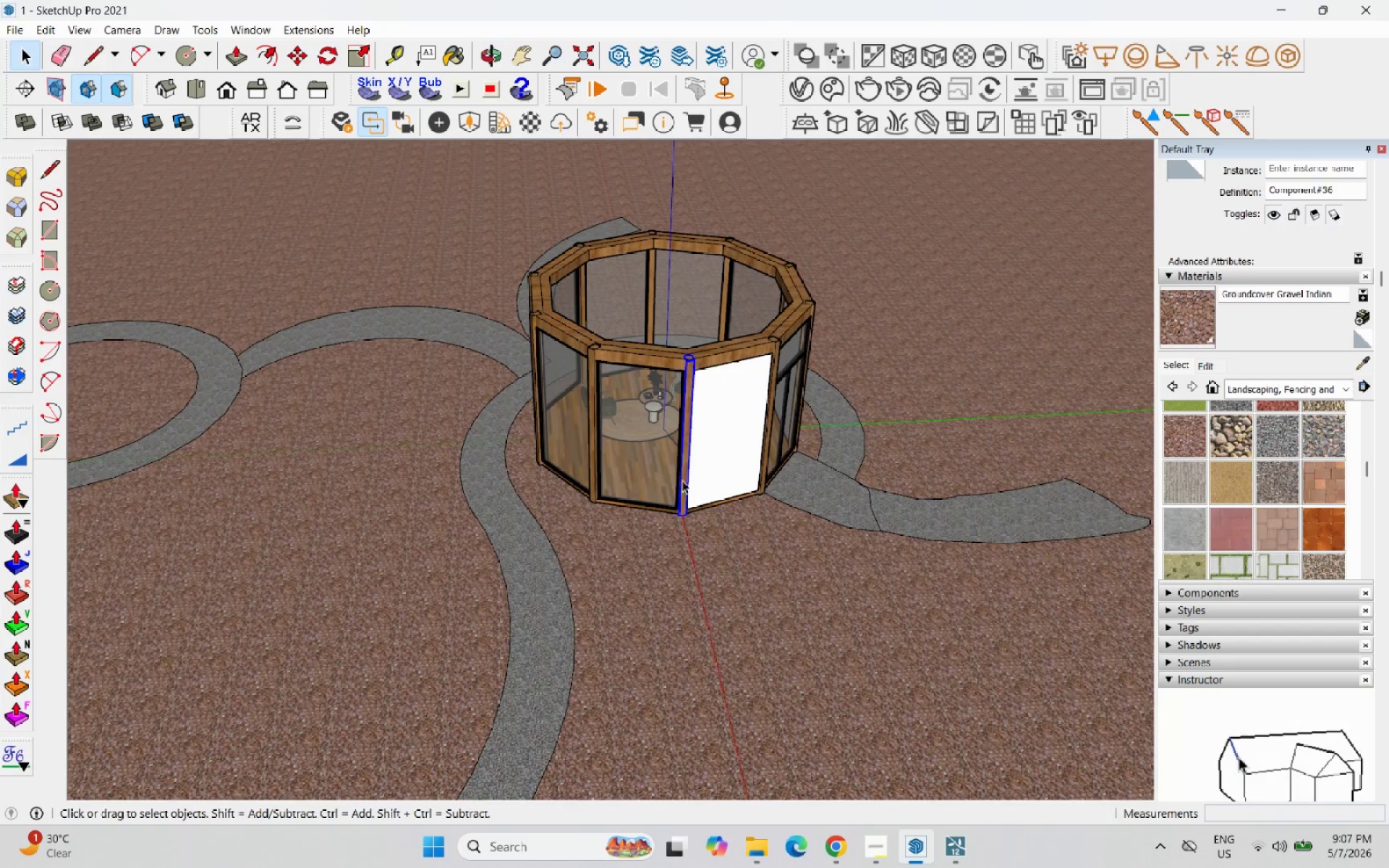 
scroll: coordinate [662, 469], scroll_direction: up, amount: 4.0
 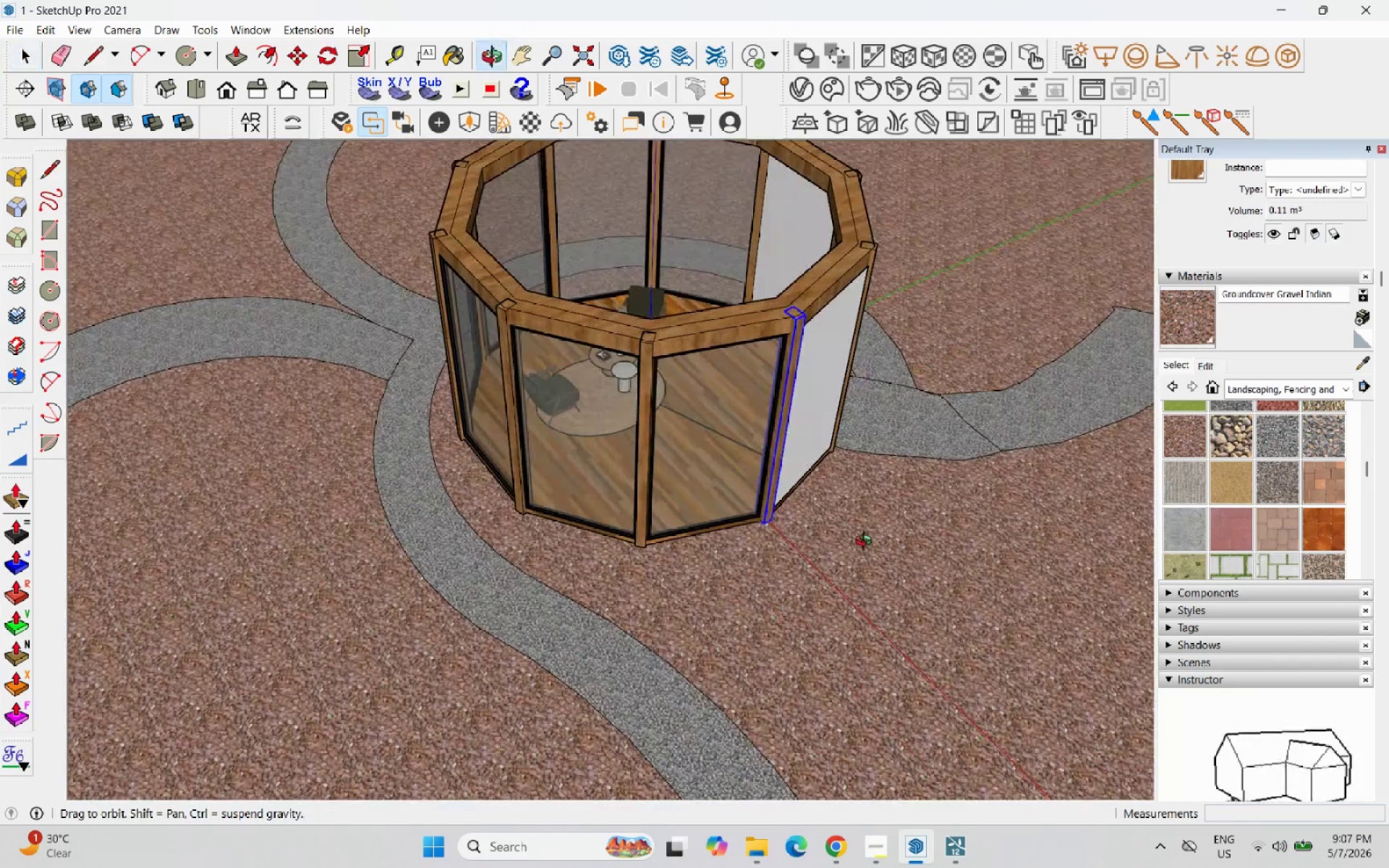 
scroll: coordinate [716, 427], scroll_direction: down, amount: 6.0
 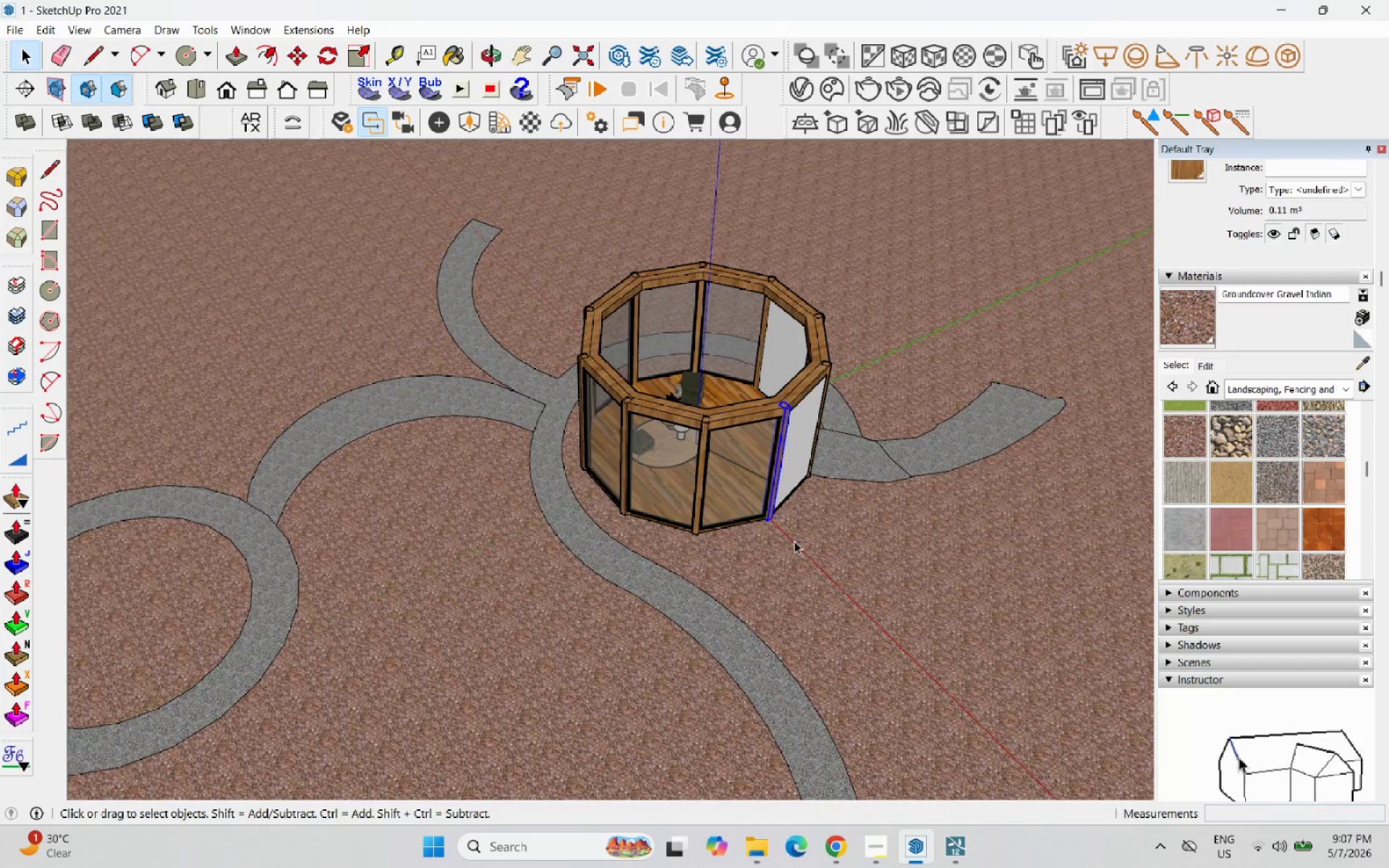 
scroll: coordinate [666, 438], scroll_direction: up, amount: 10.0
 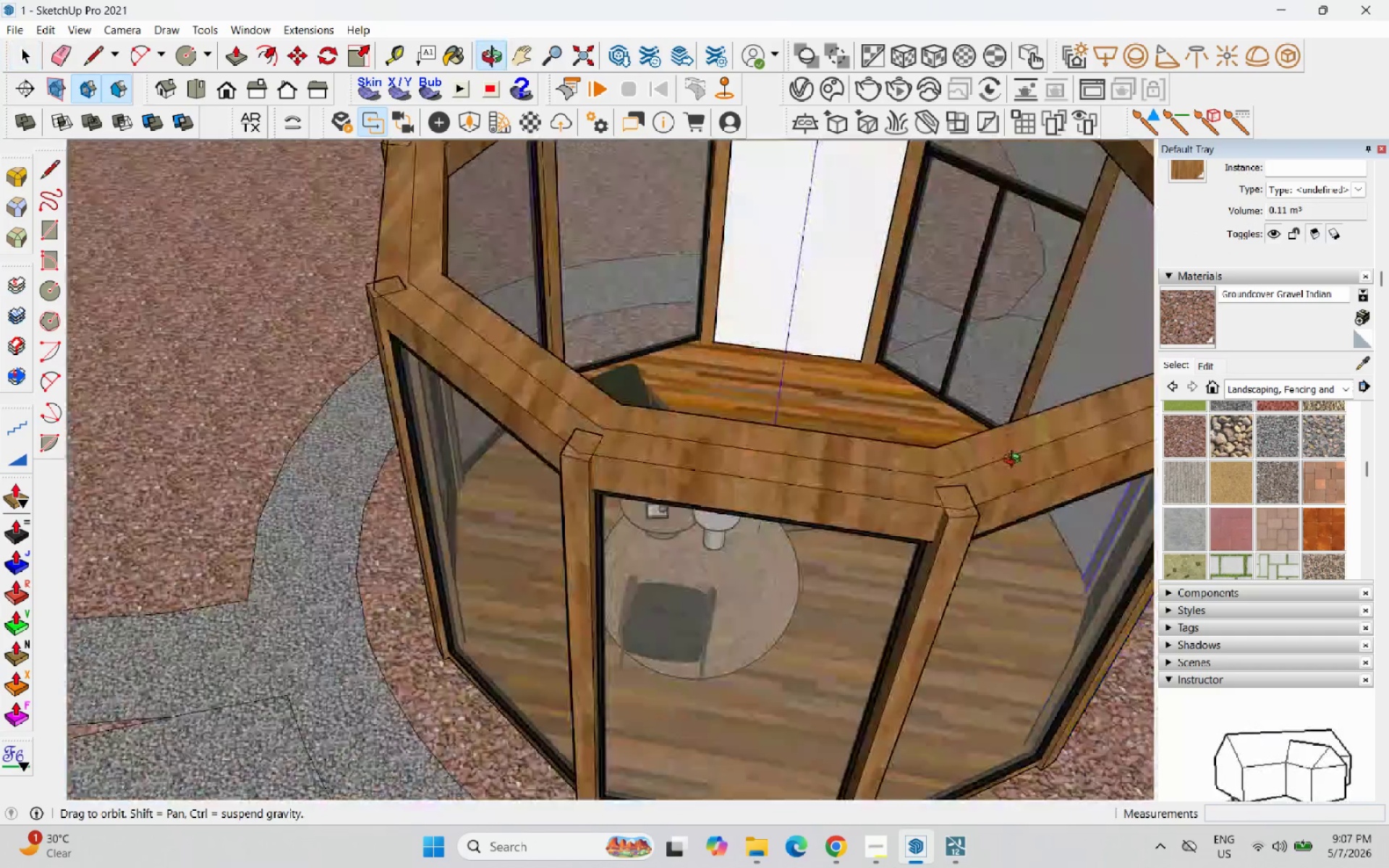 
scroll: coordinate [827, 182], scroll_direction: down, amount: 3.0
 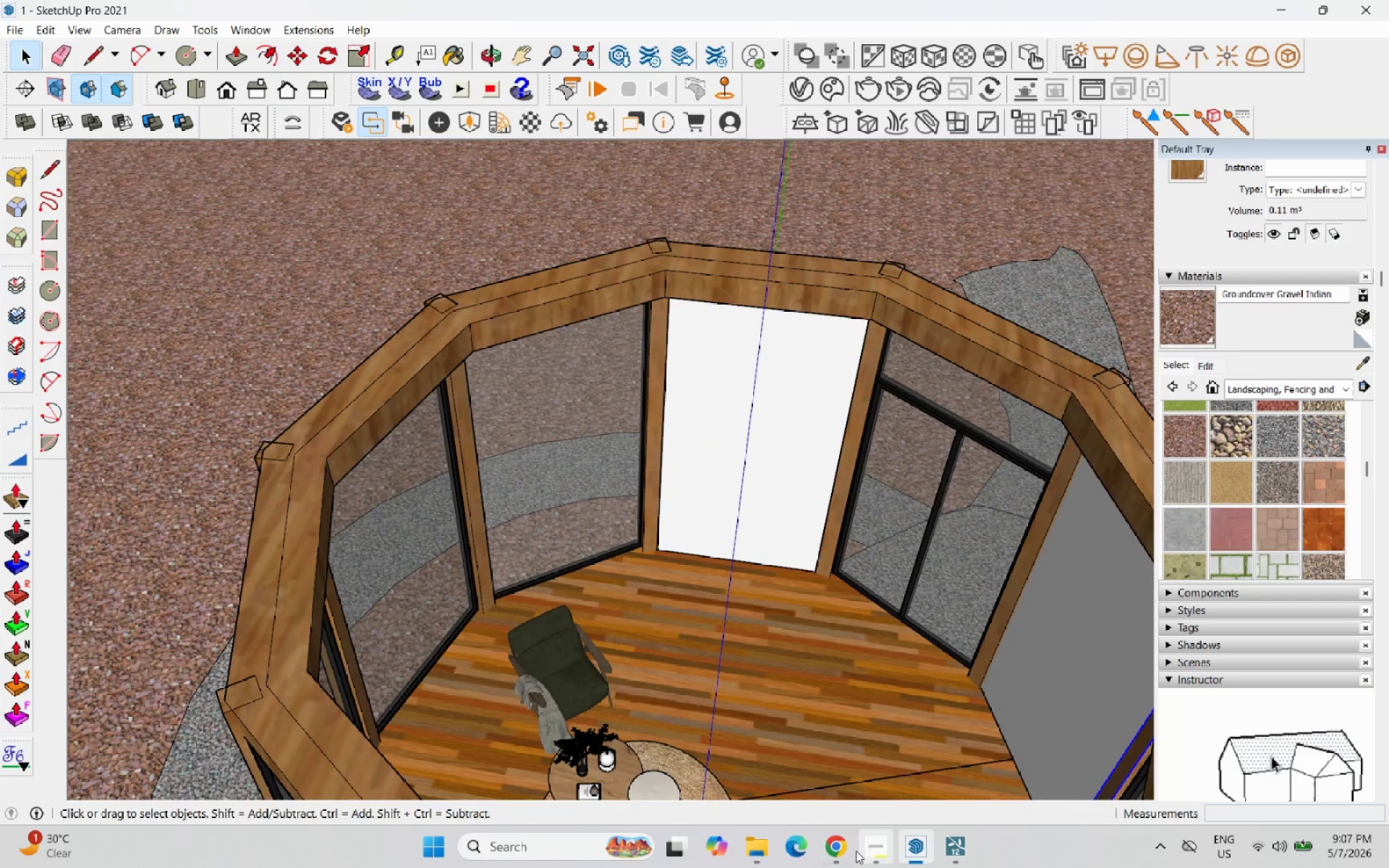 
left_click([880, 837])